 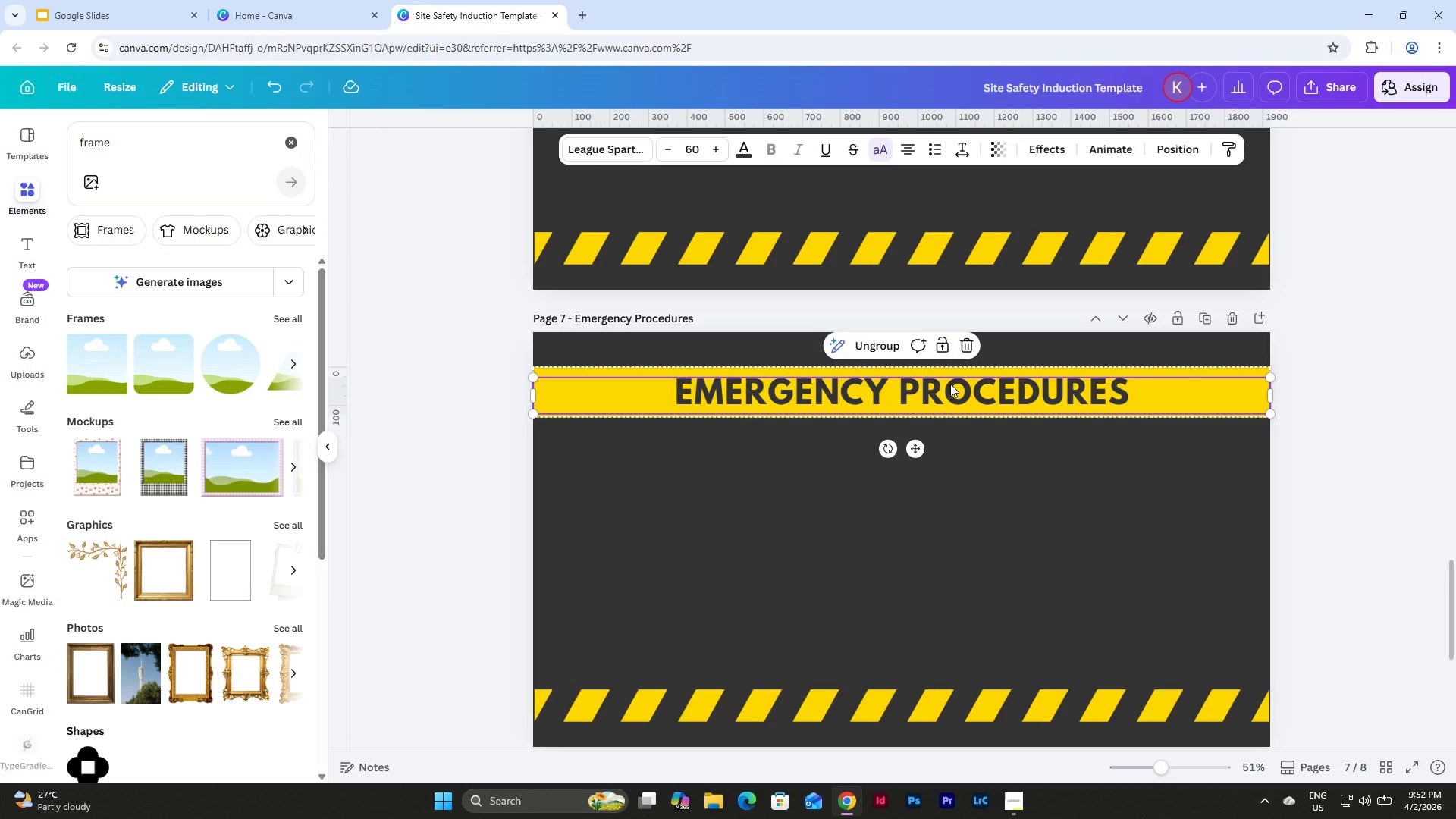 
left_click([950, 384])
 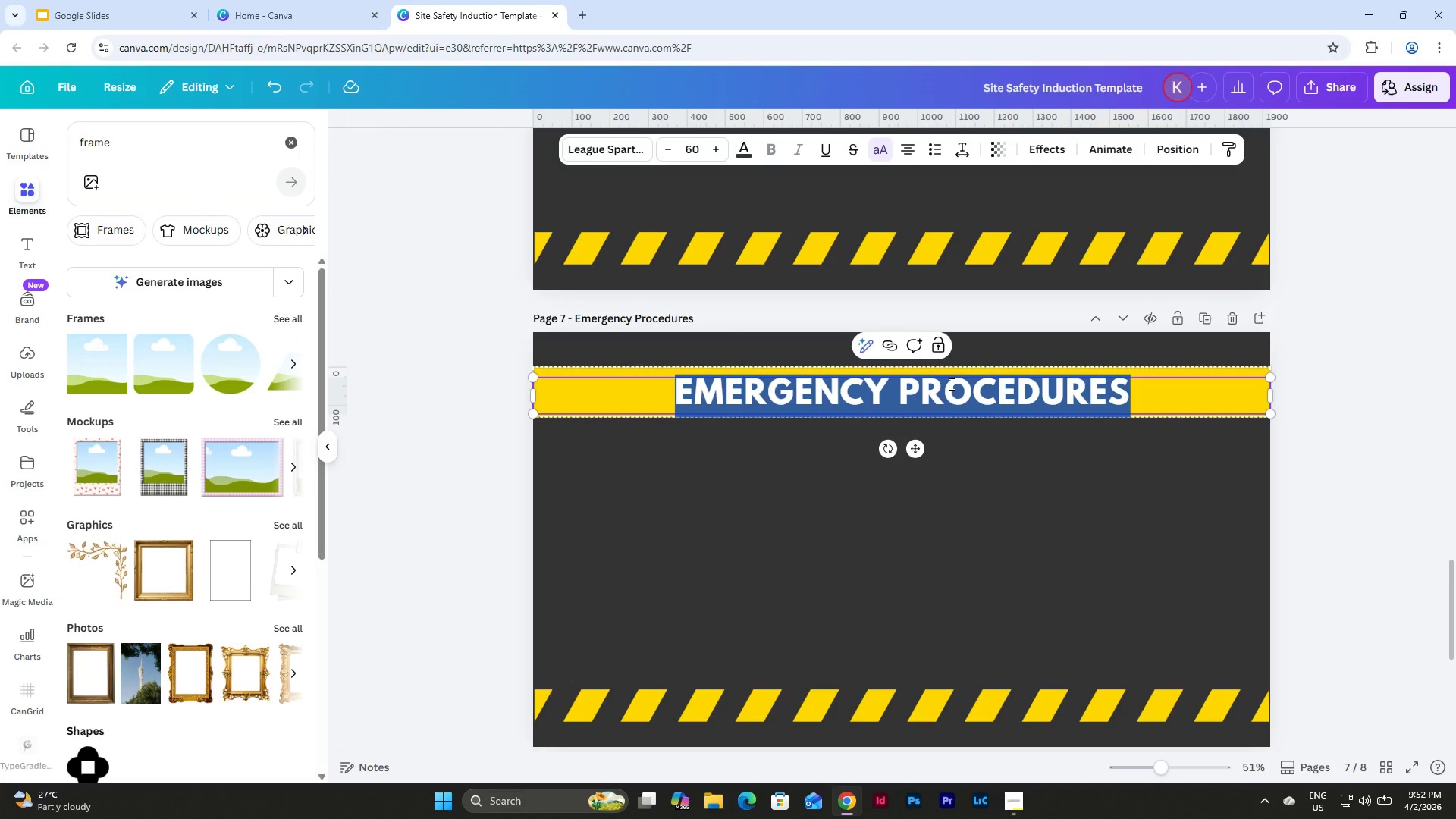 
type(hazard reporting)
 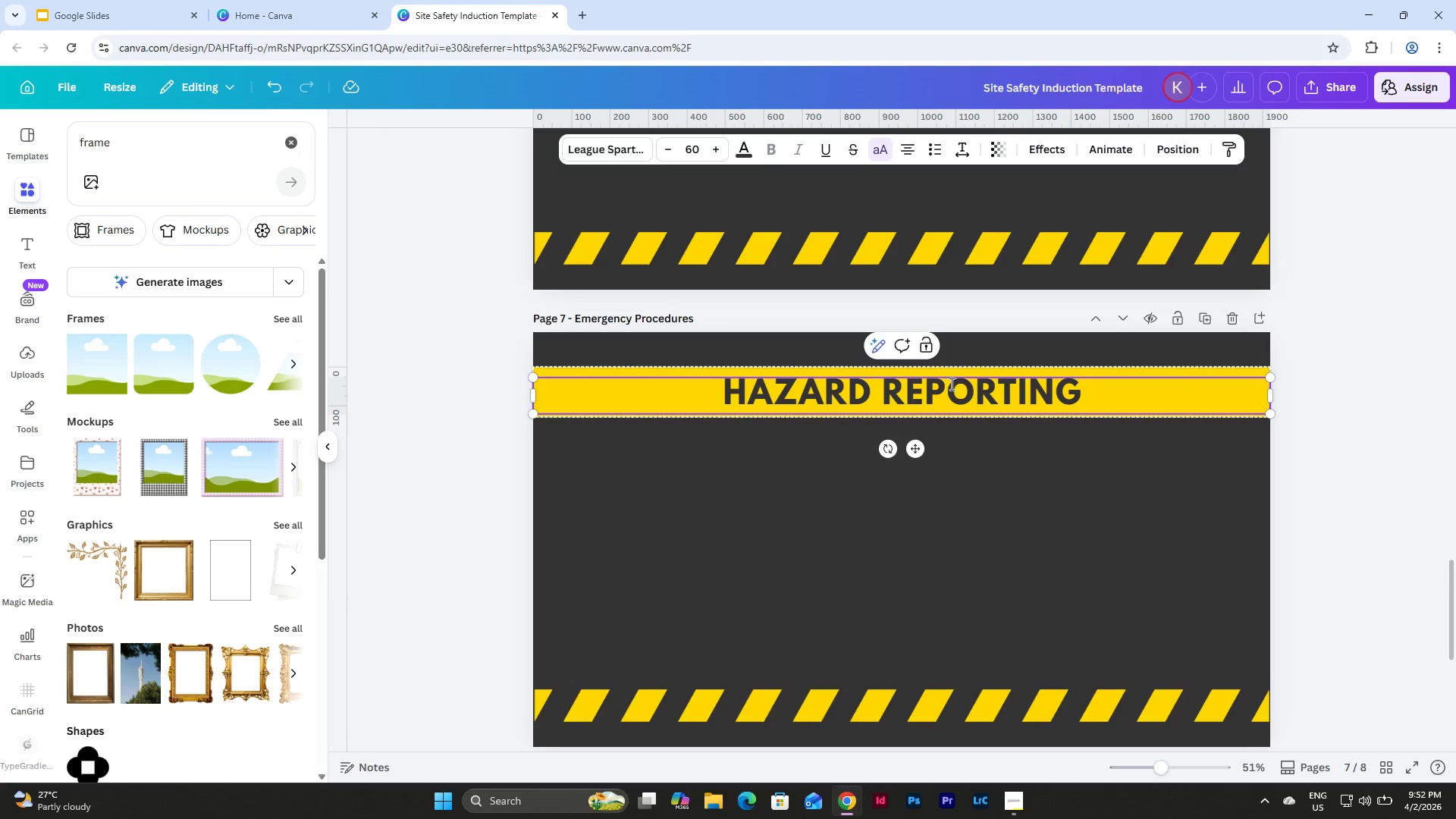 
left_click([659, 312])
 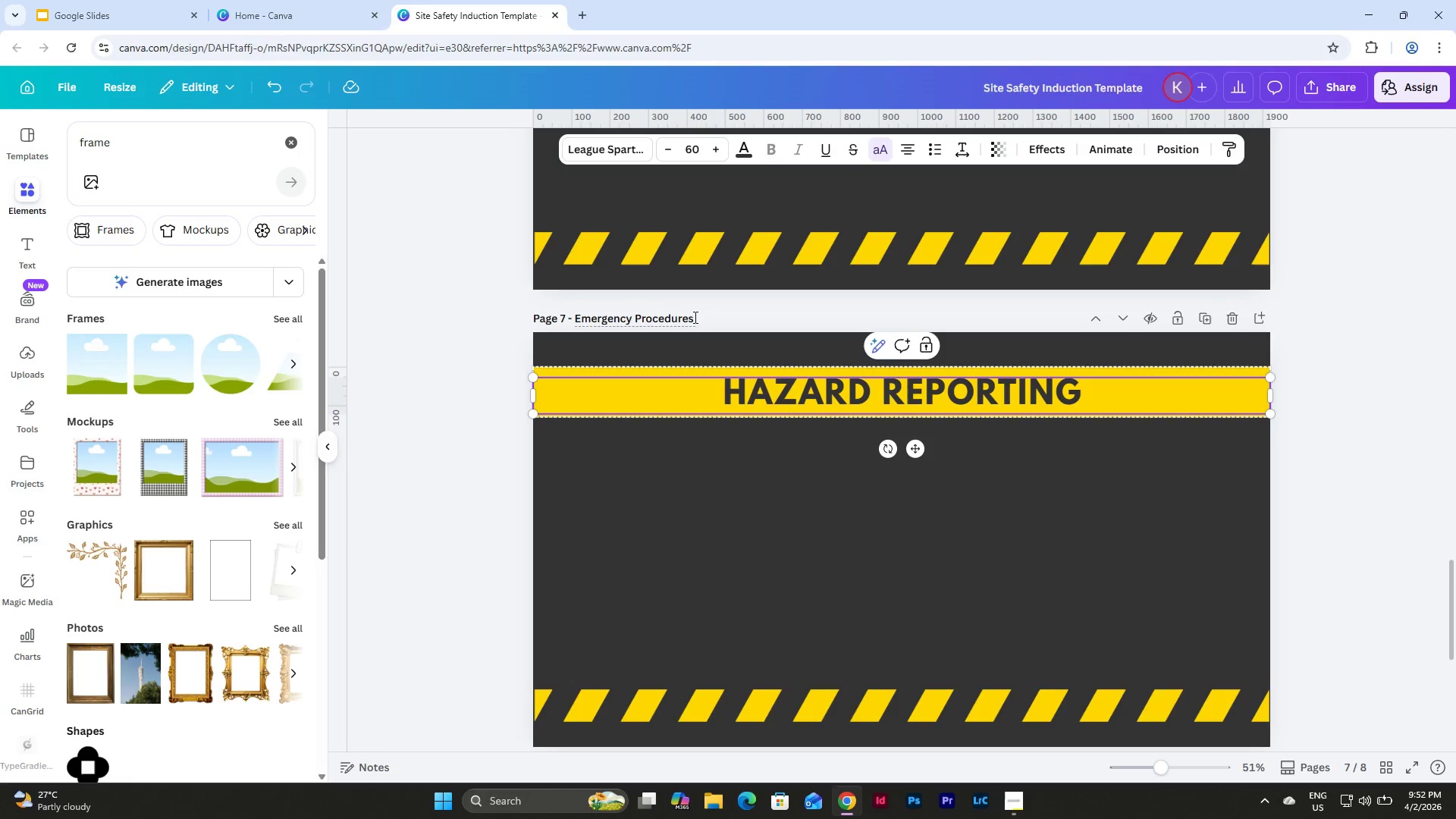 
left_click_drag(start_coordinate=[695, 317], to_coordinate=[528, 320])
 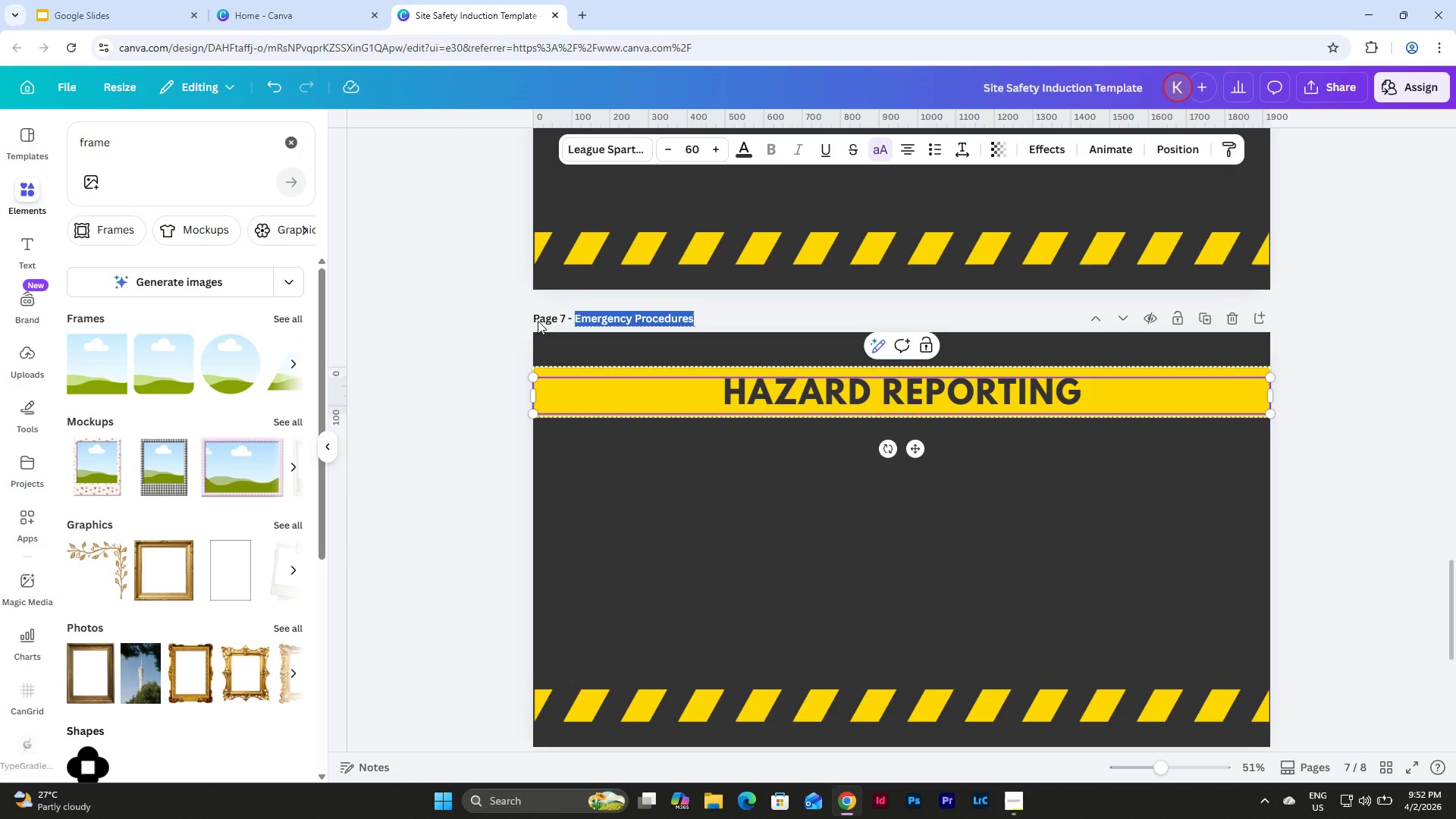 
type(Hazard Reporting)
 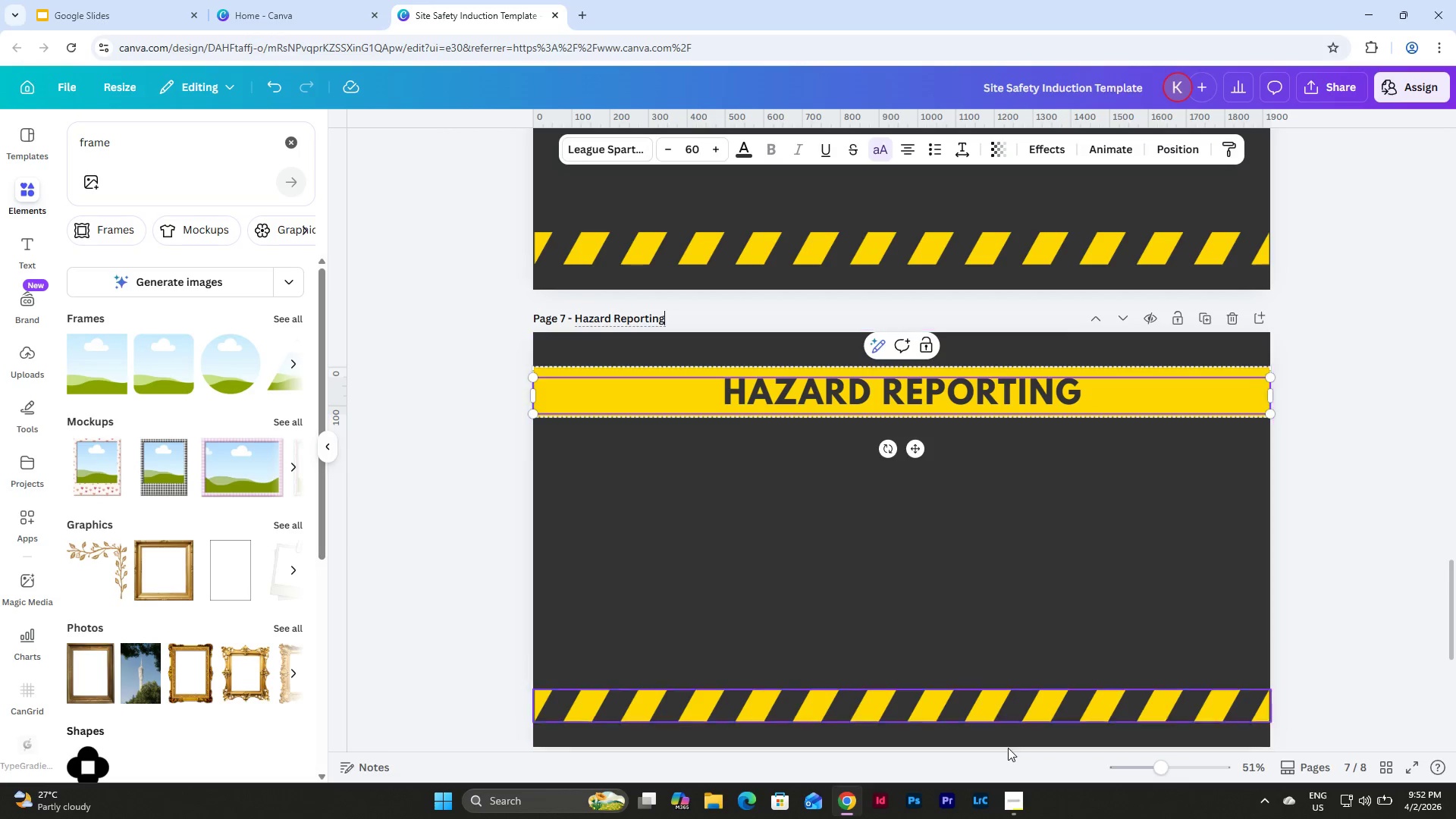 
left_click([1009, 802])